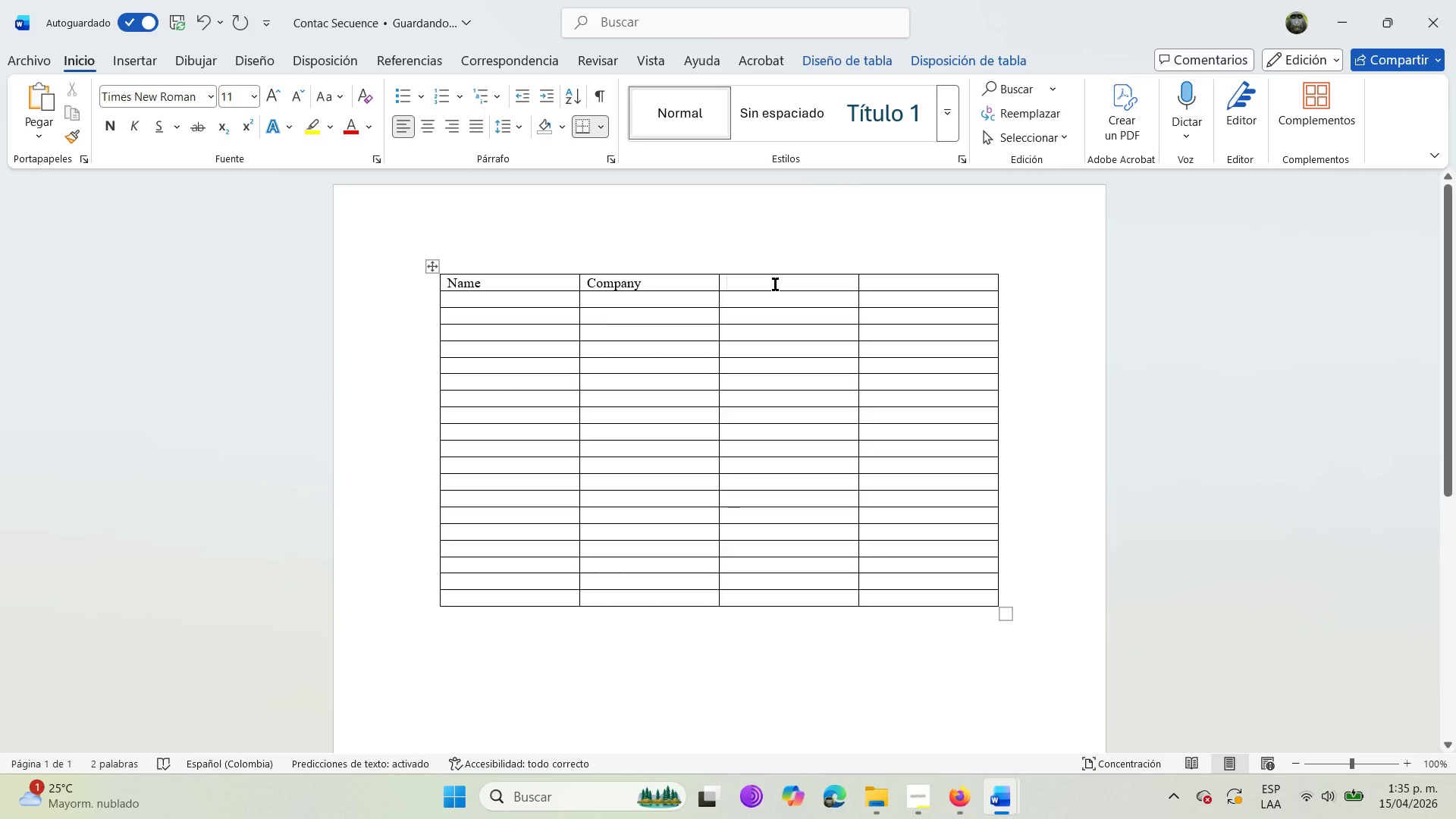 
type(e-mail)
 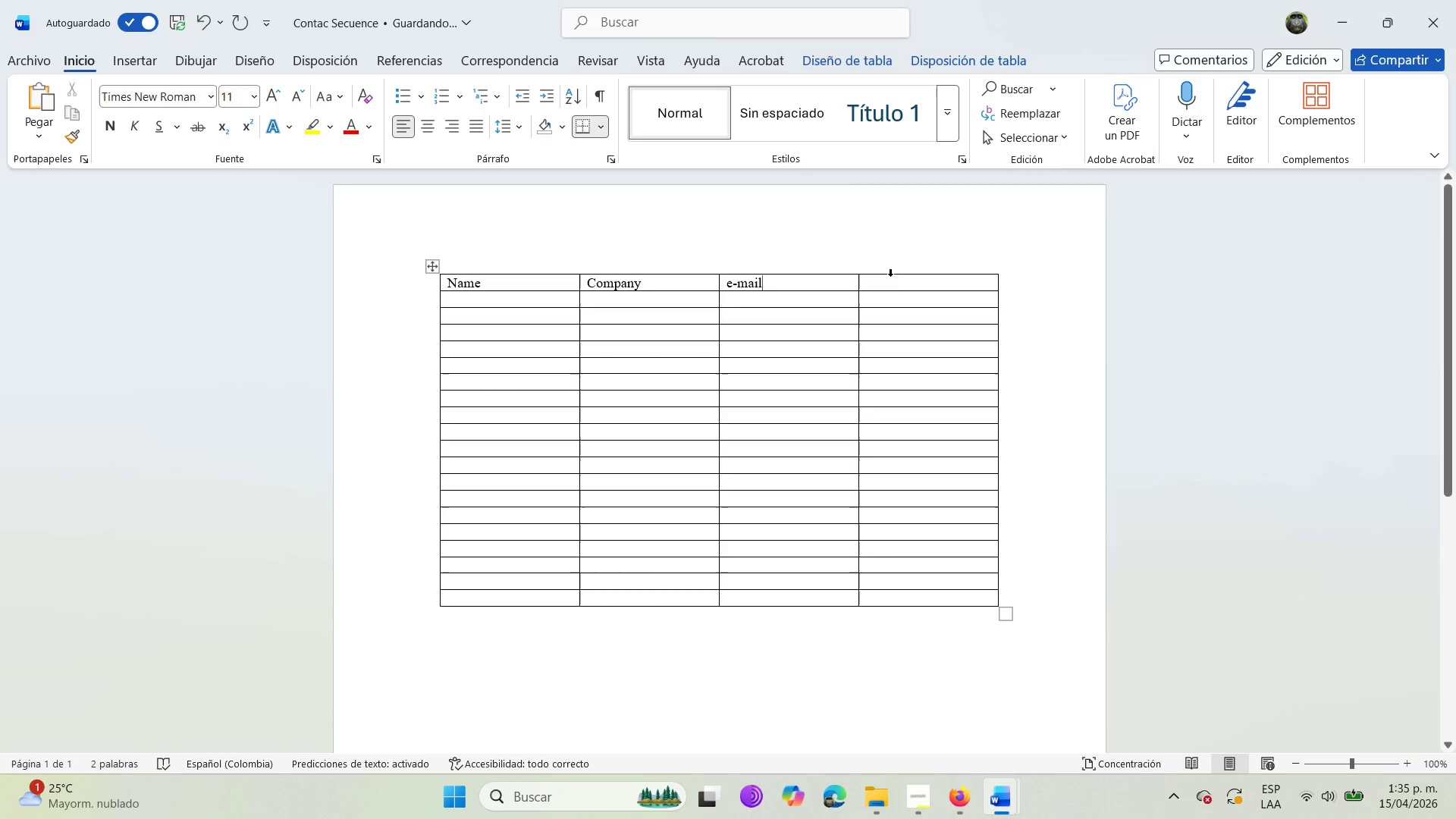 
left_click([899, 278])
 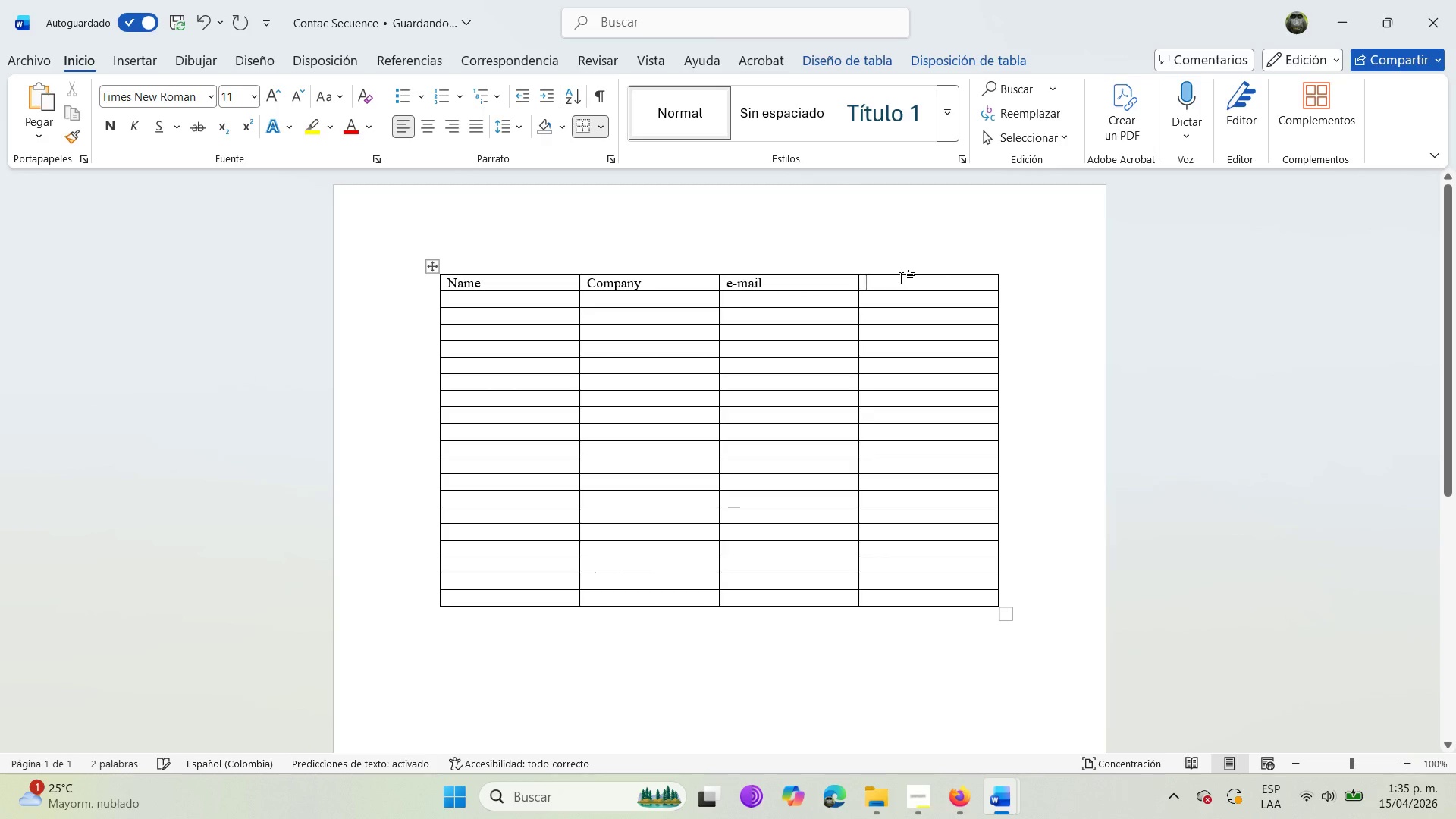 
type(Messa)
 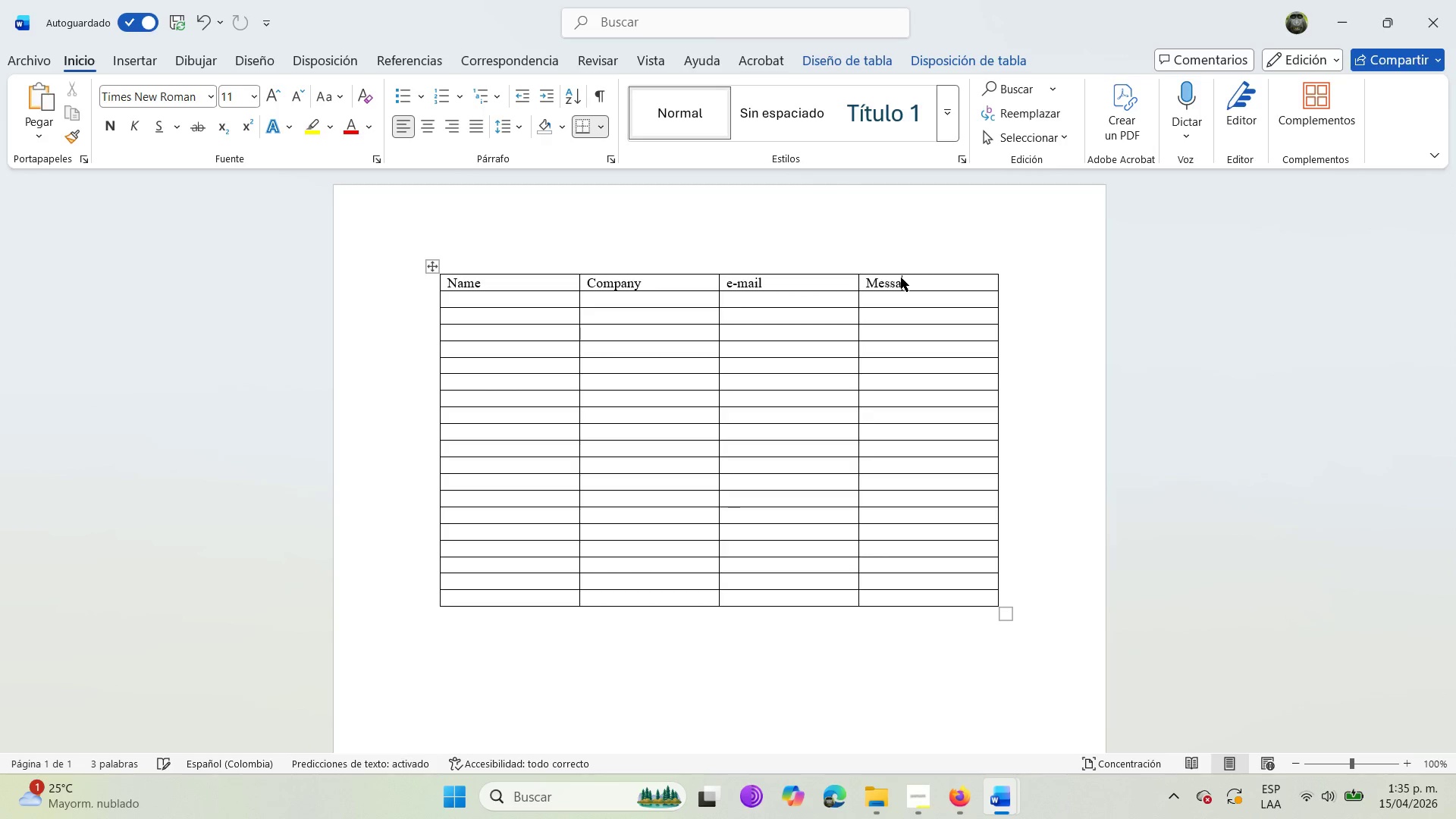 
type(ge )
key(Backspace)
 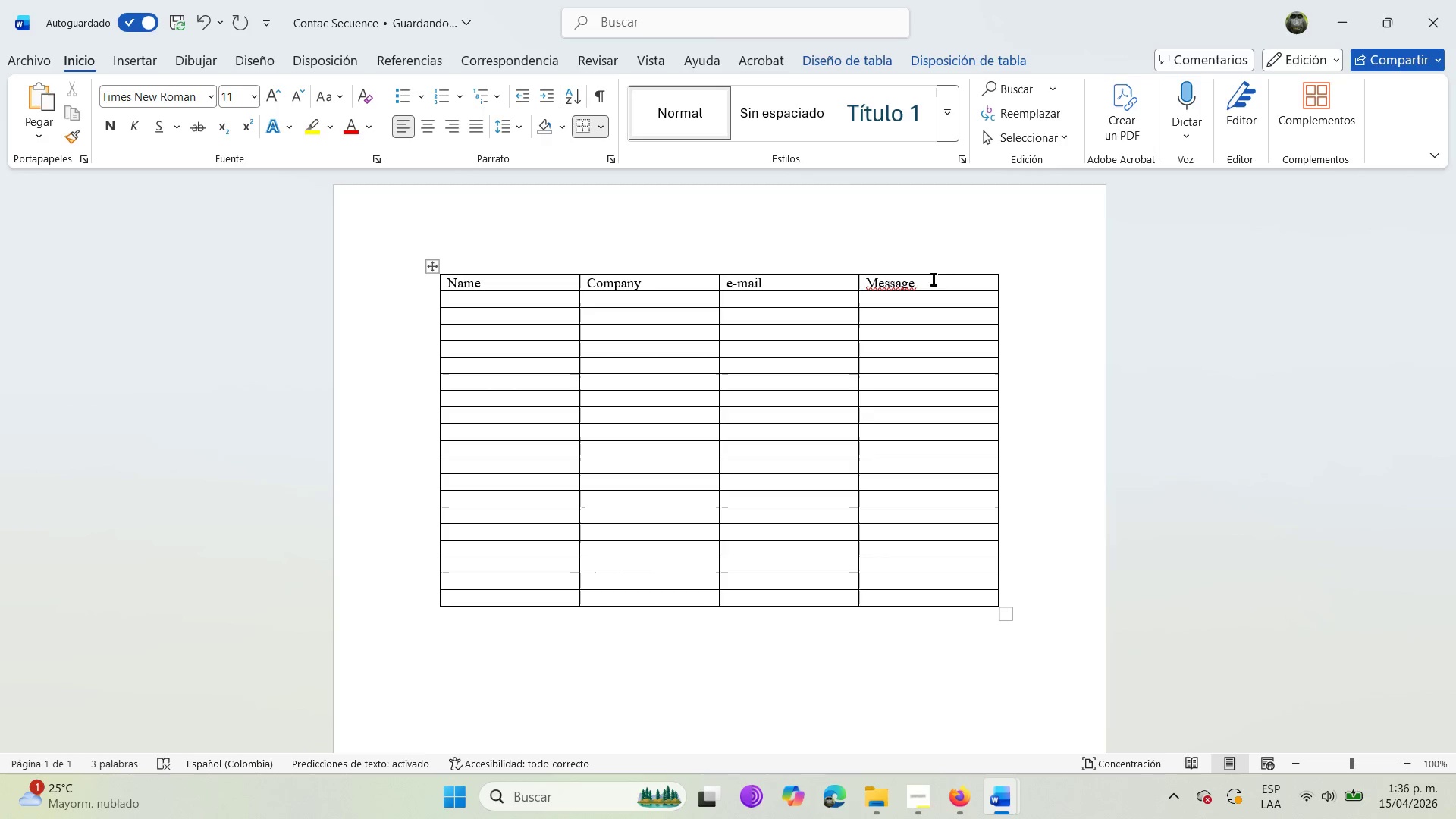 
wait(32.89)
 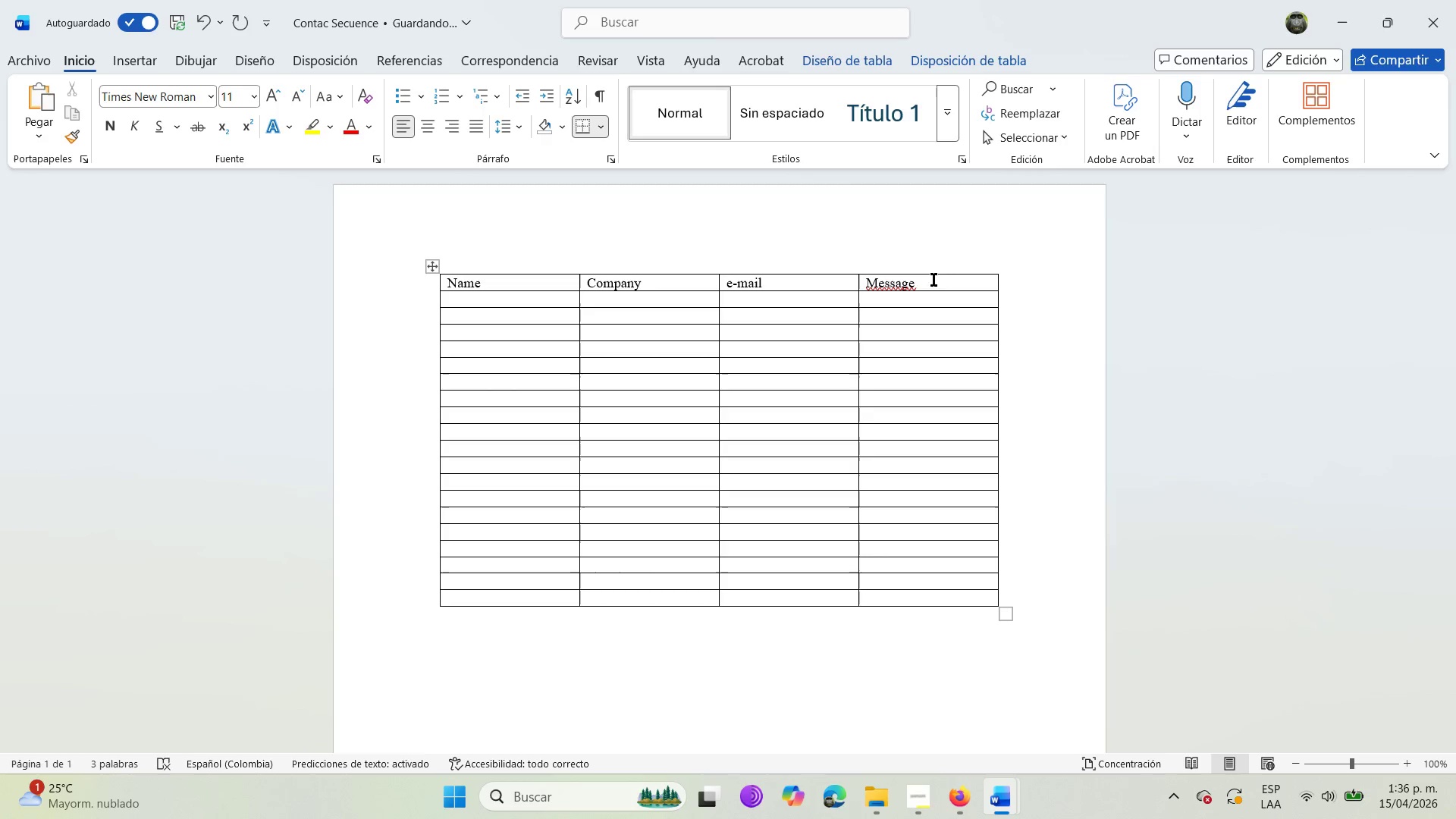 
left_click_drag(start_coordinate=[940, 287], to_coordinate=[472, 287])
 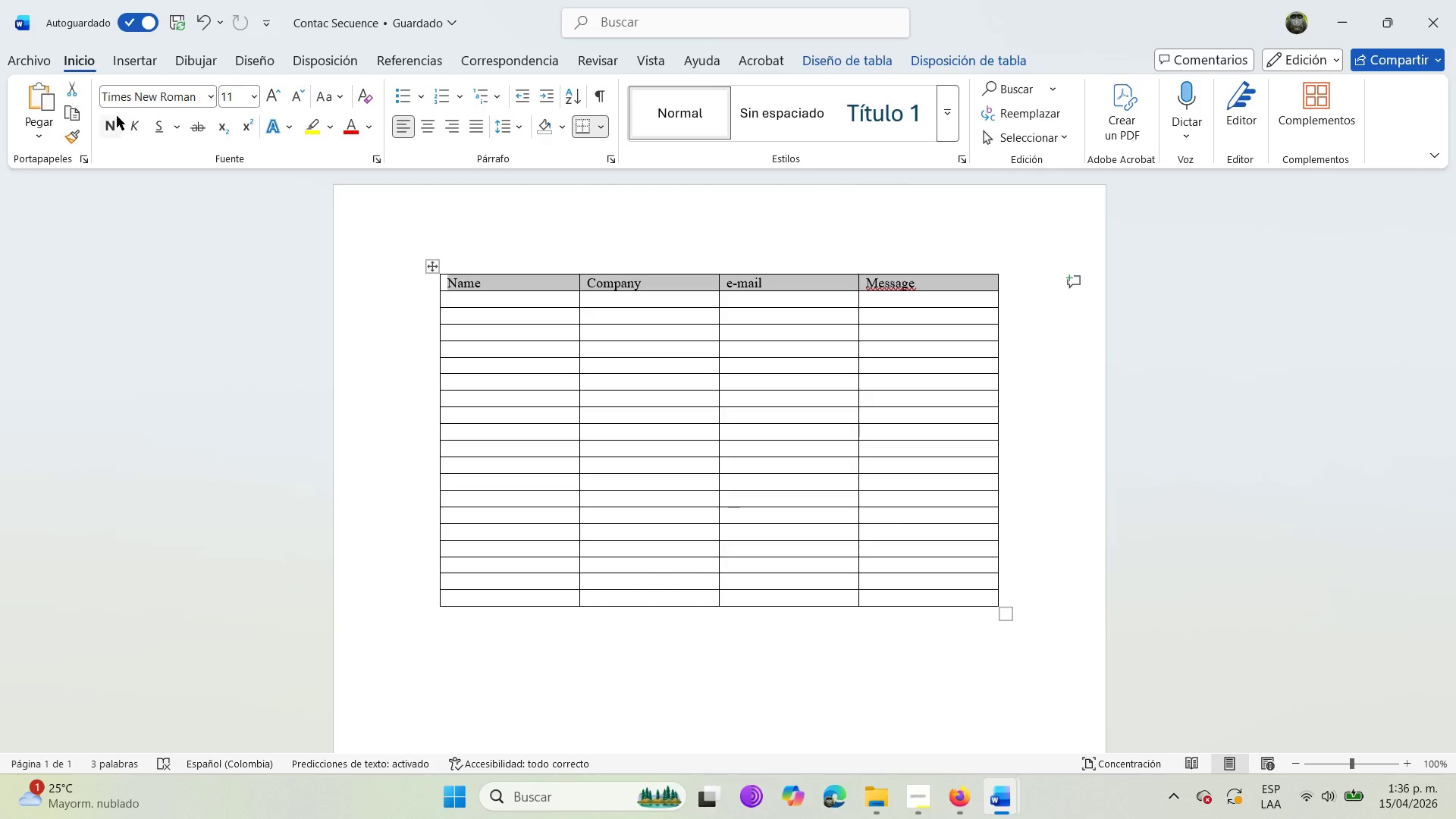 
left_click([98, 116])
 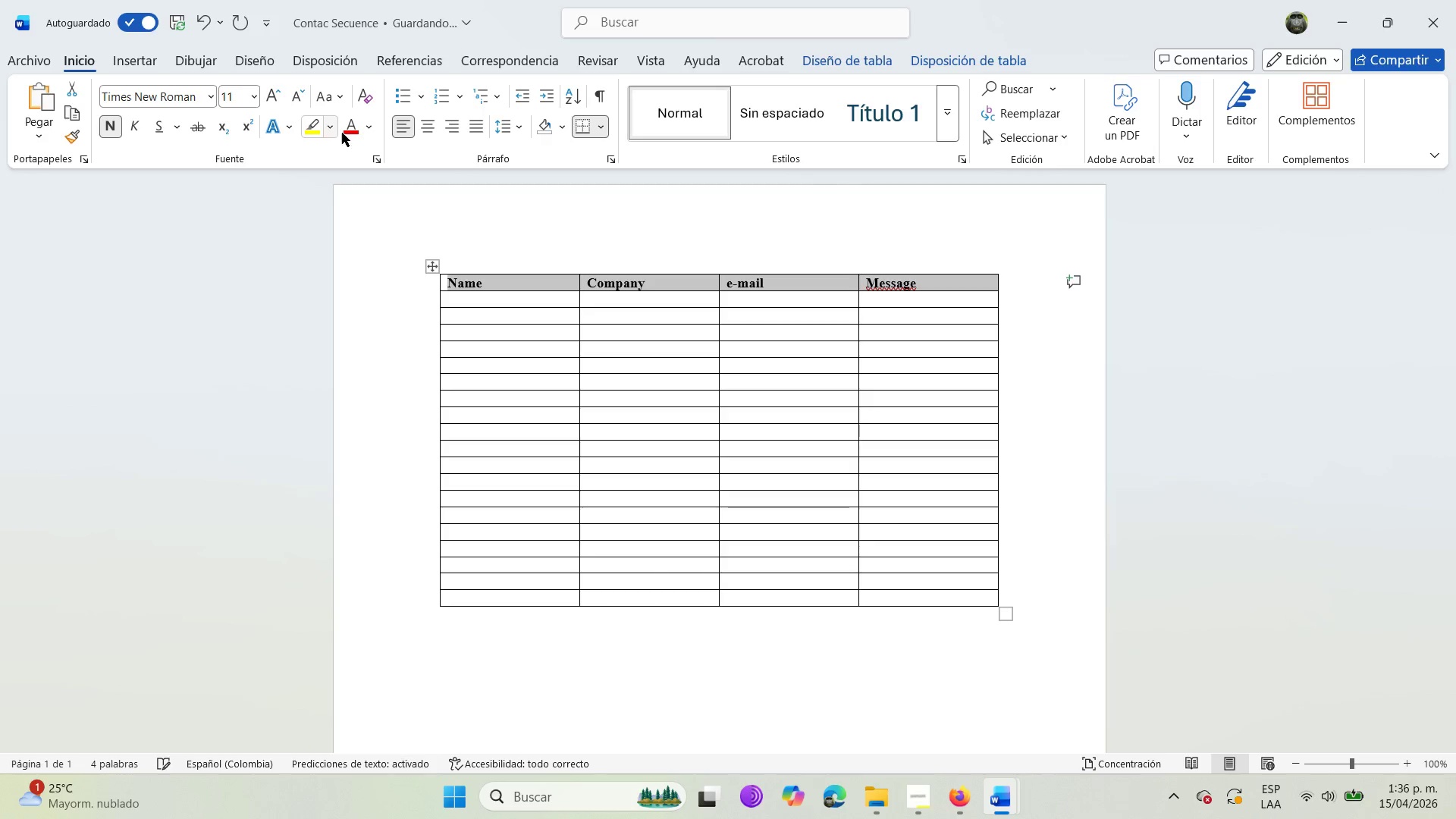 
left_click([444, 132])
 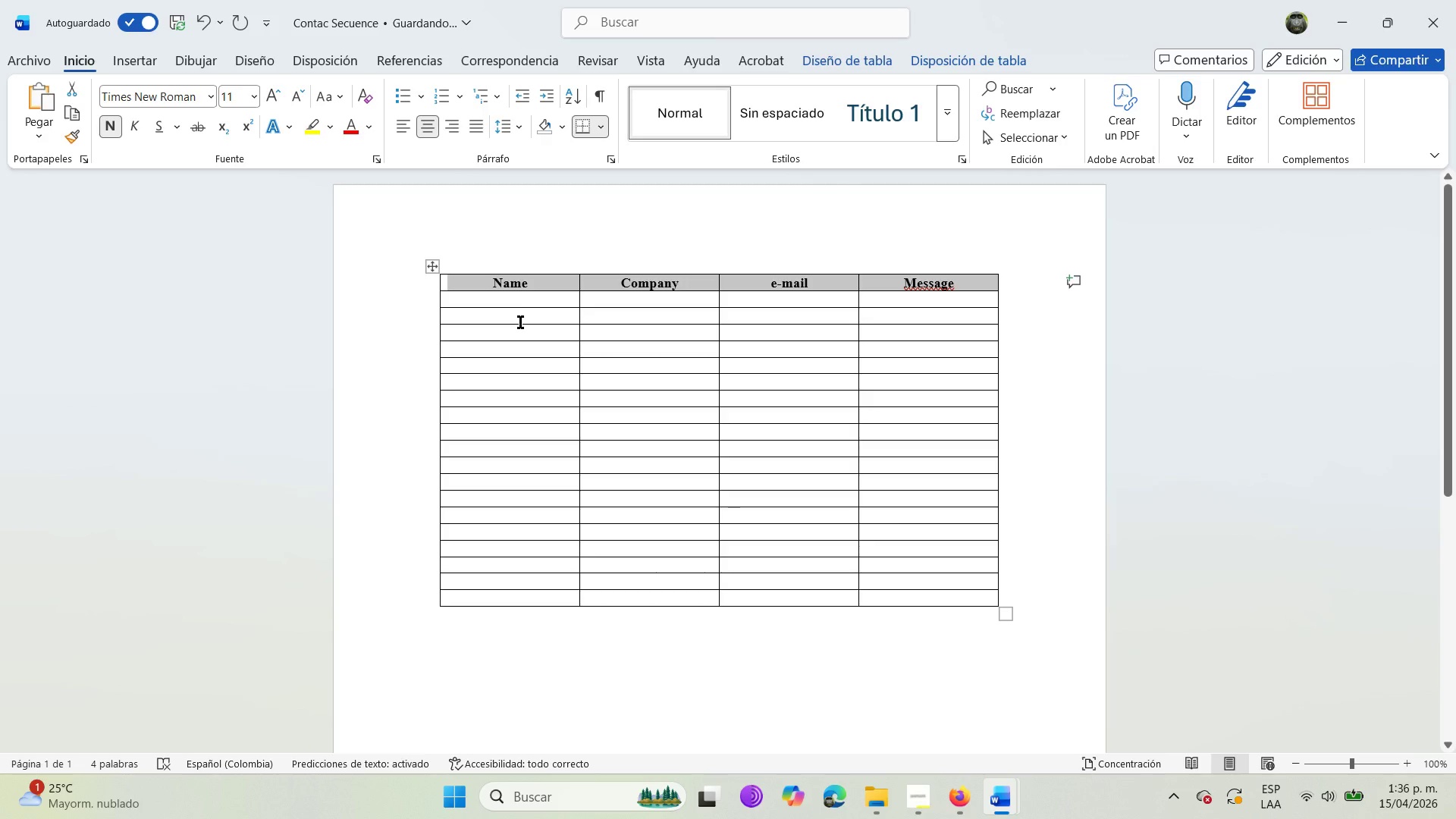 
left_click([524, 304])
 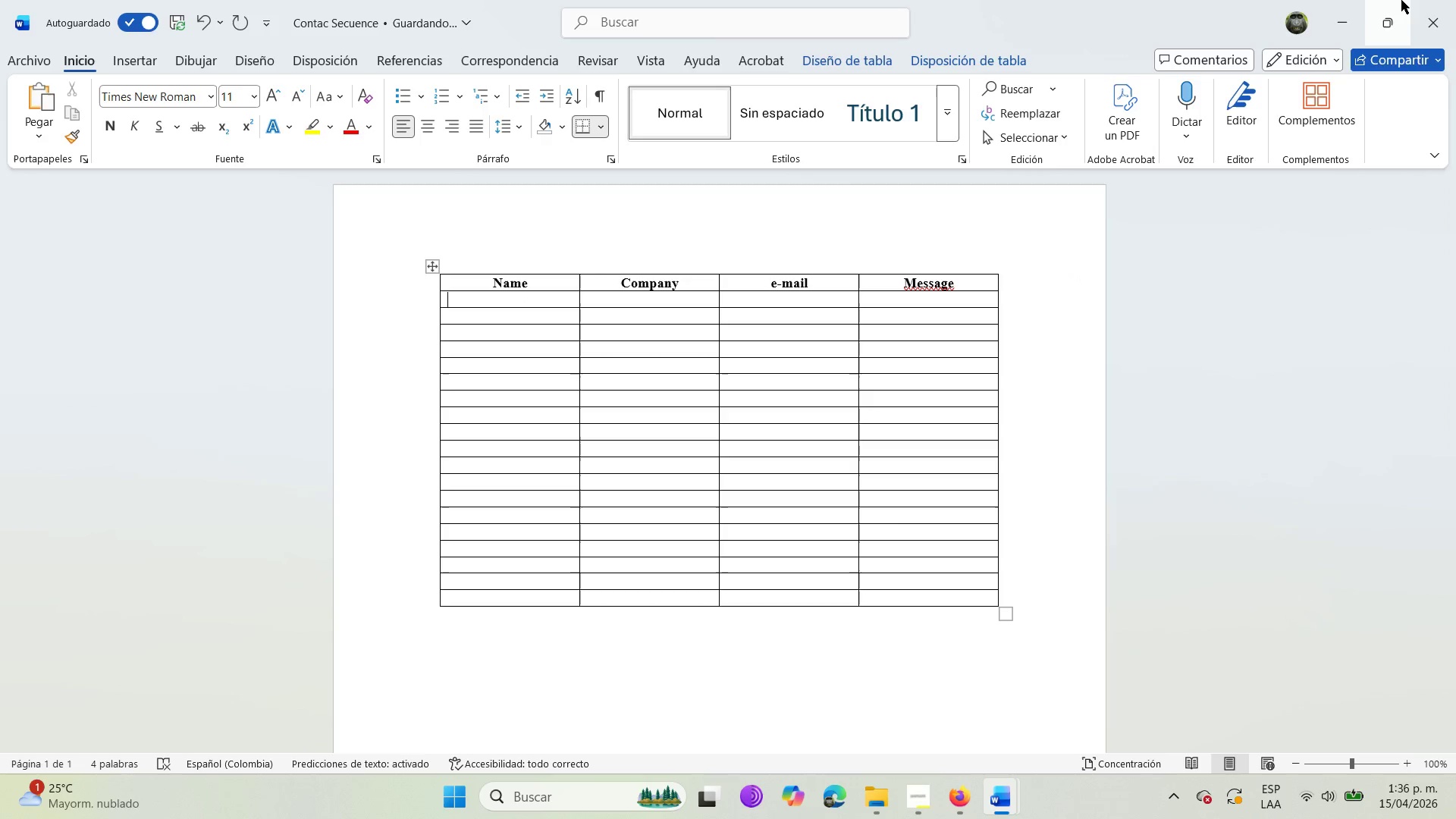 
left_click([1392, 2])
 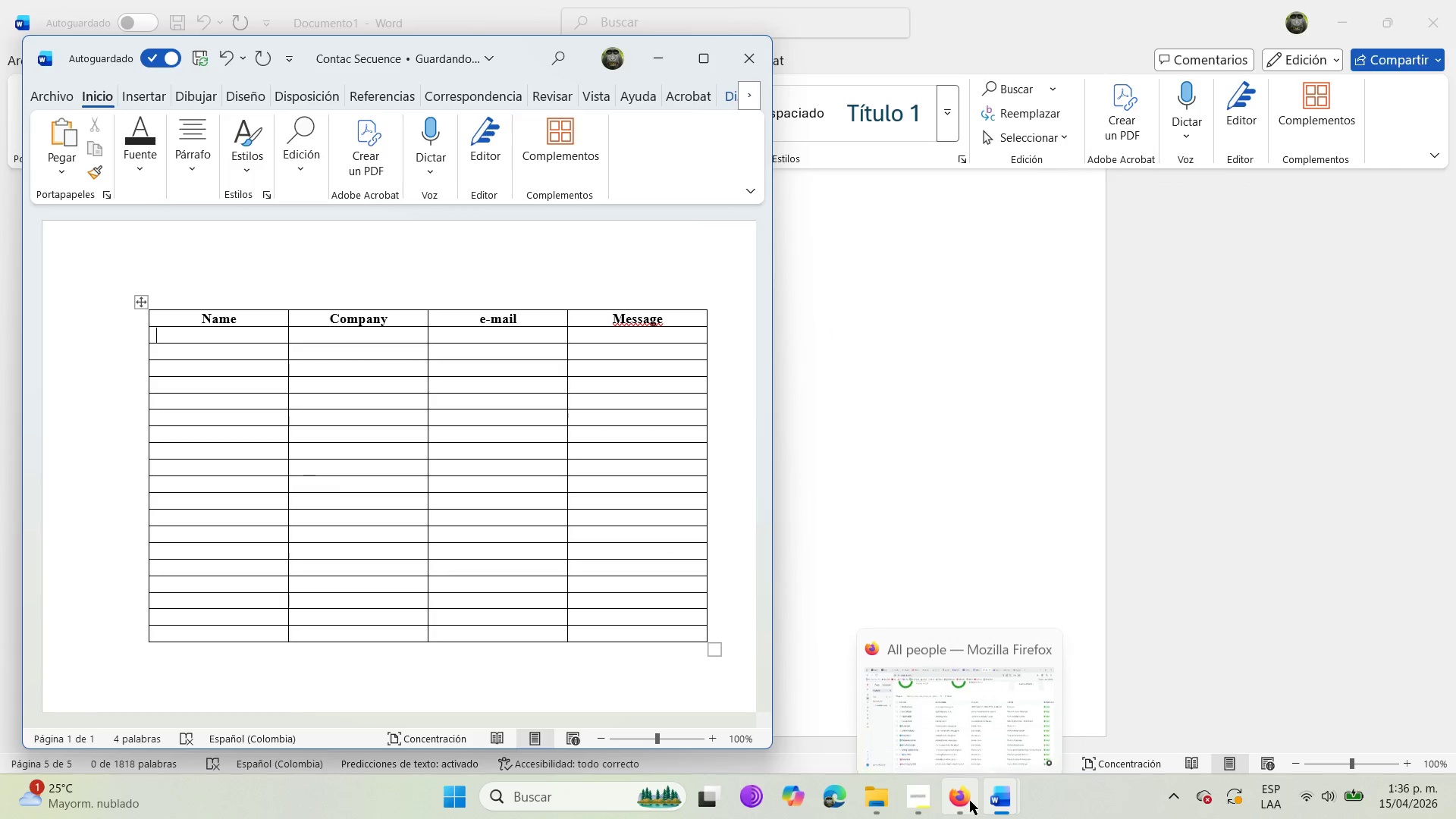 
left_click([931, 797])